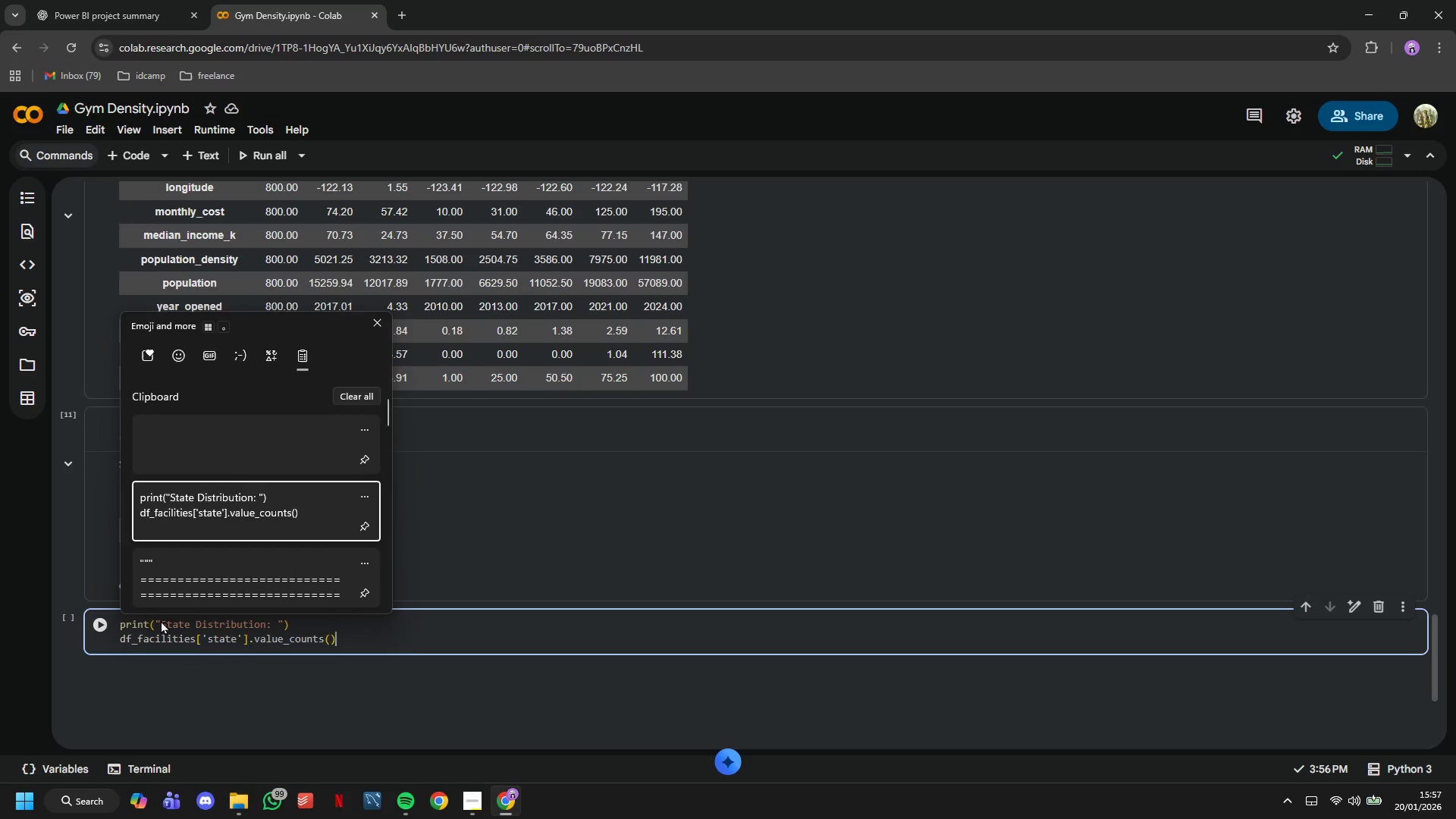 
key(Control+ControlLeft)
 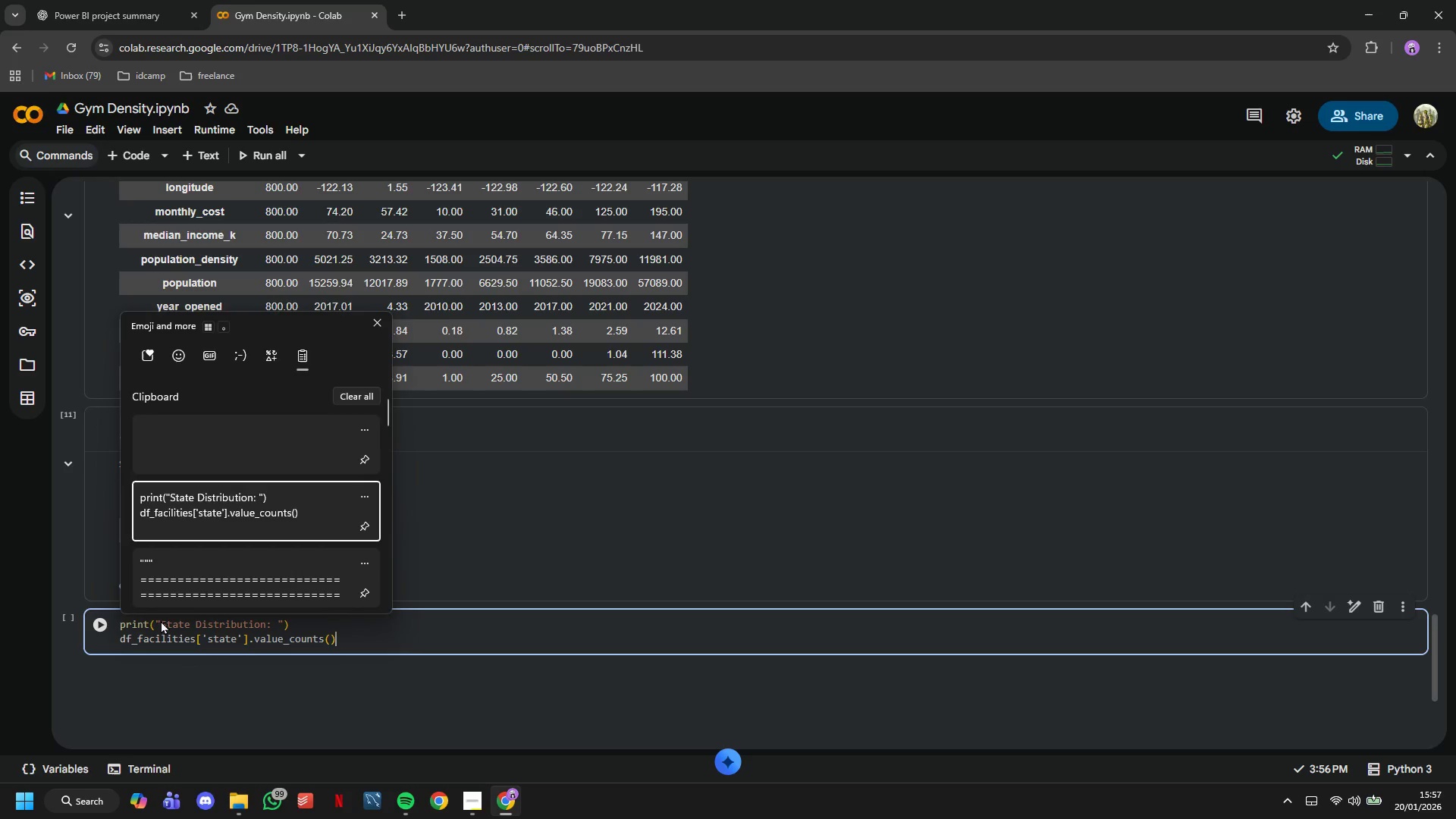 
key(Control+V)
 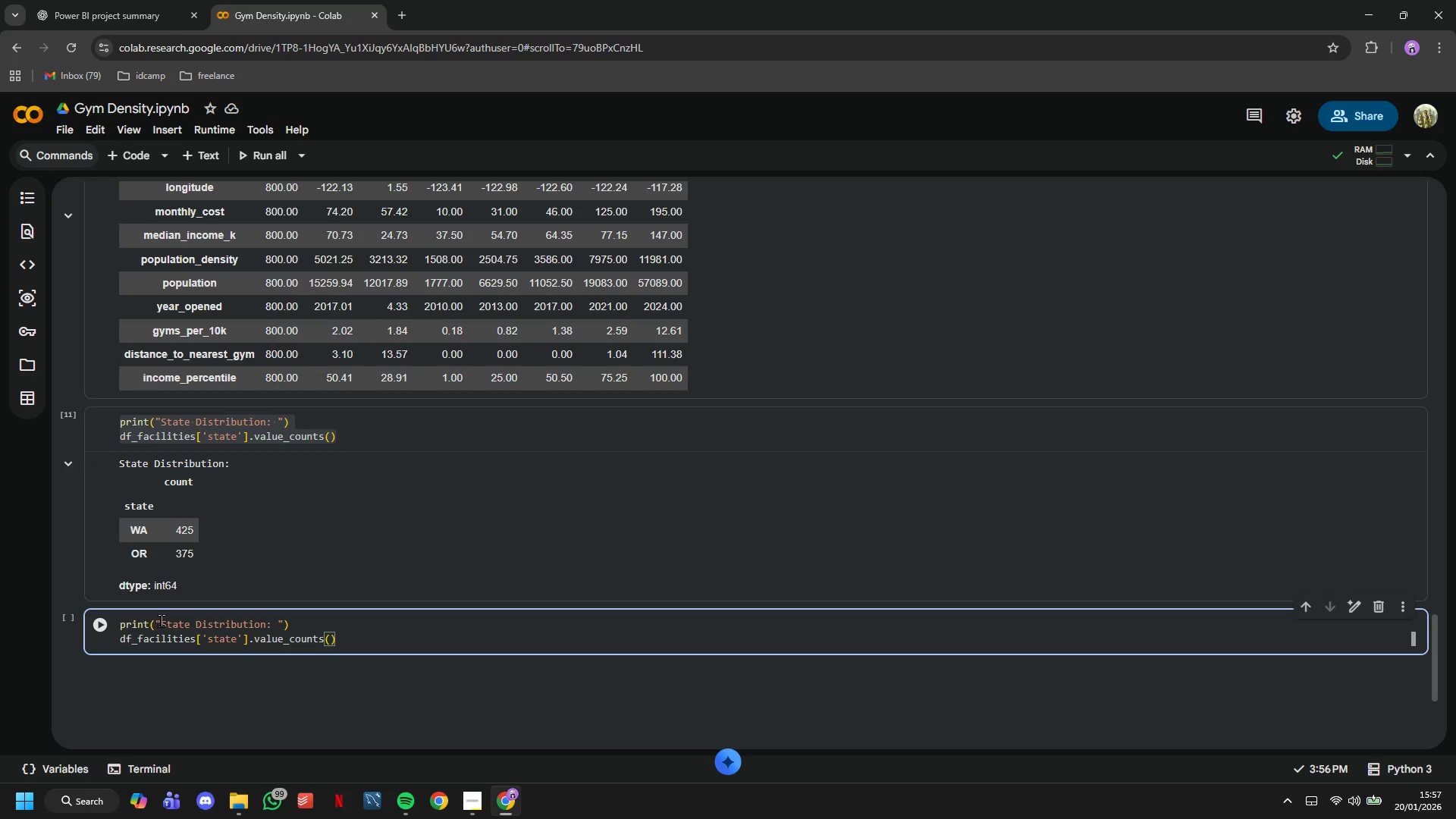 
key(ArrowUp)
 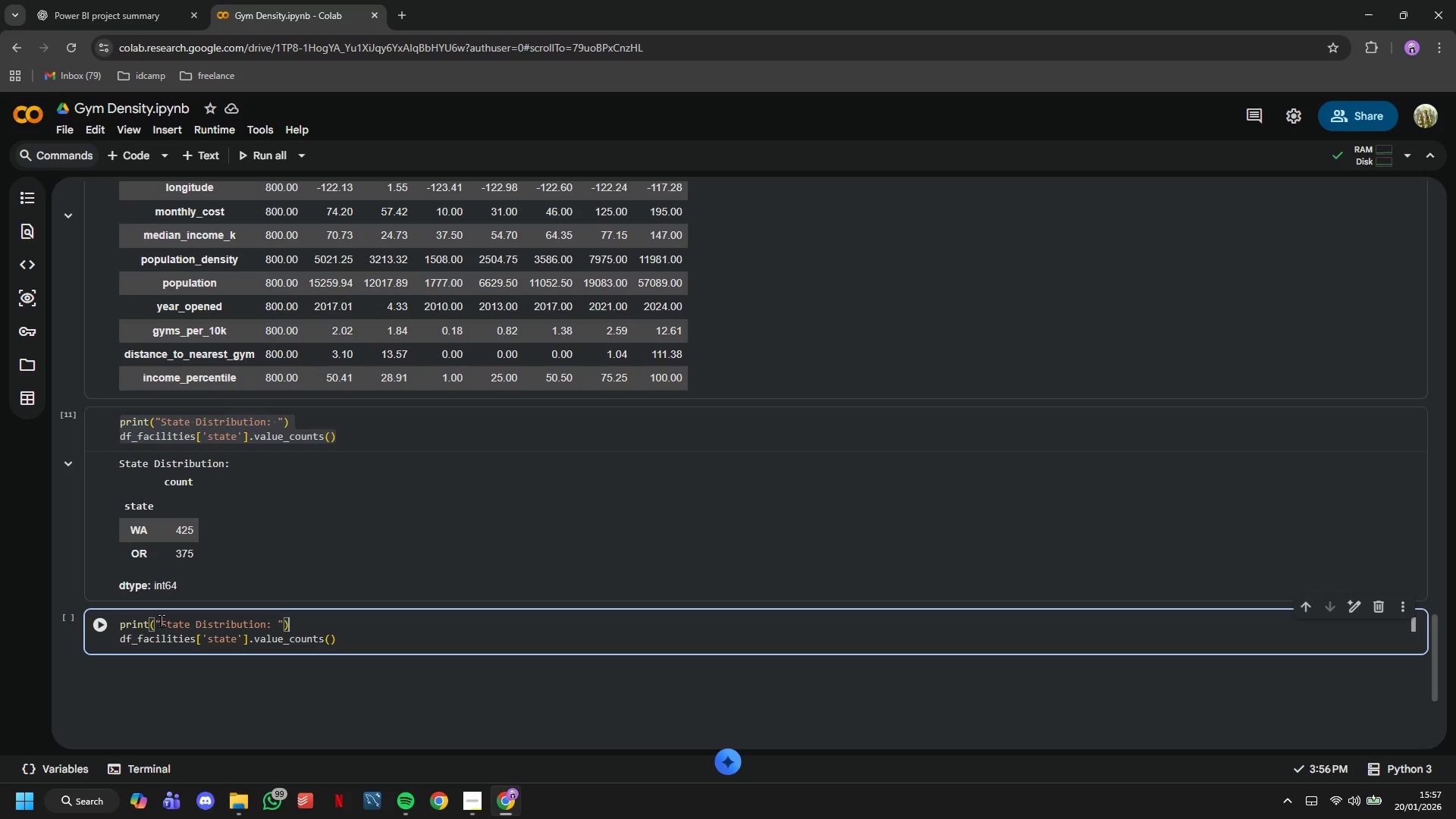 
hold_key(key=ArrowLeft, duration=0.69)
 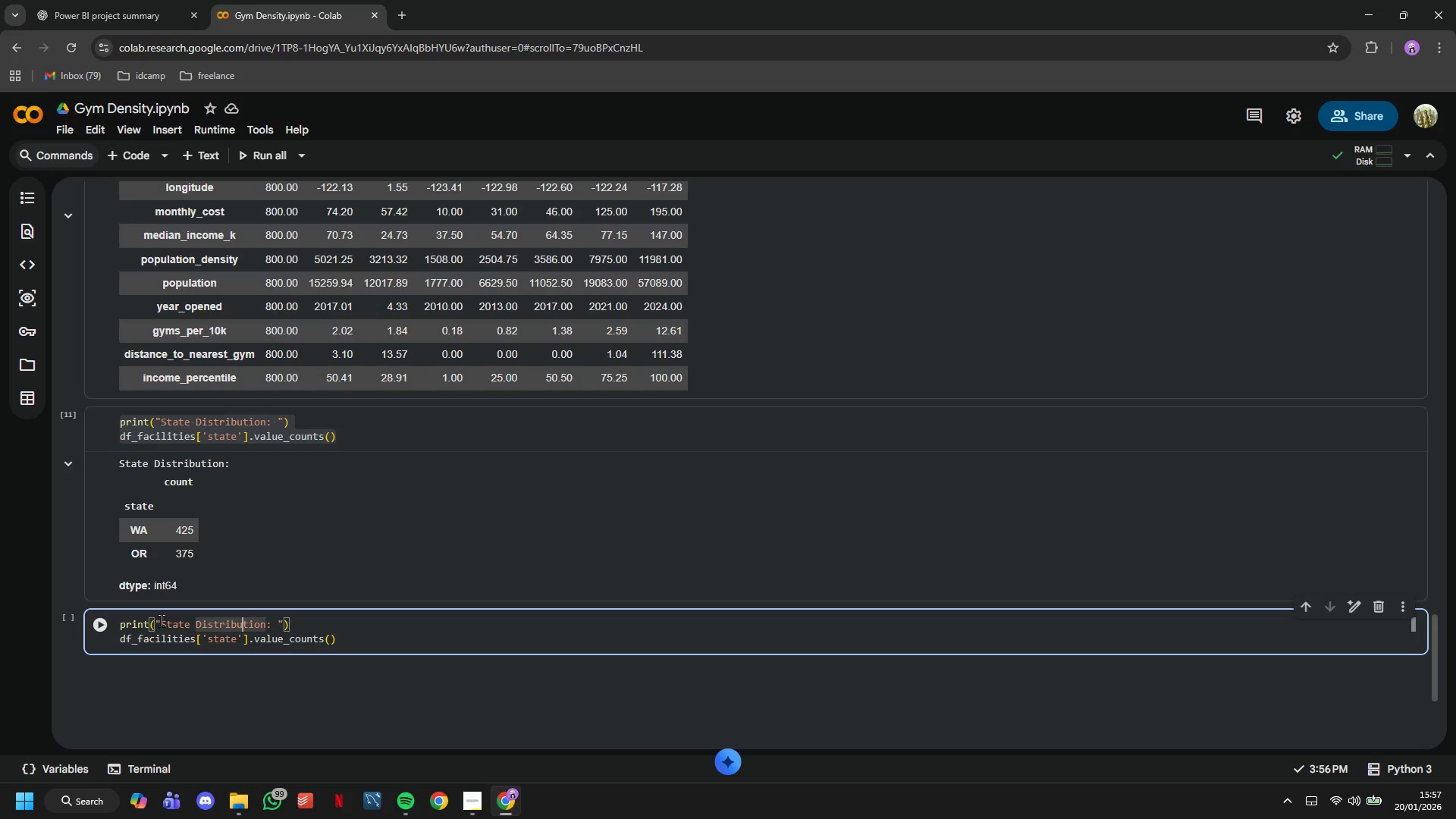 
key(ArrowLeft)
 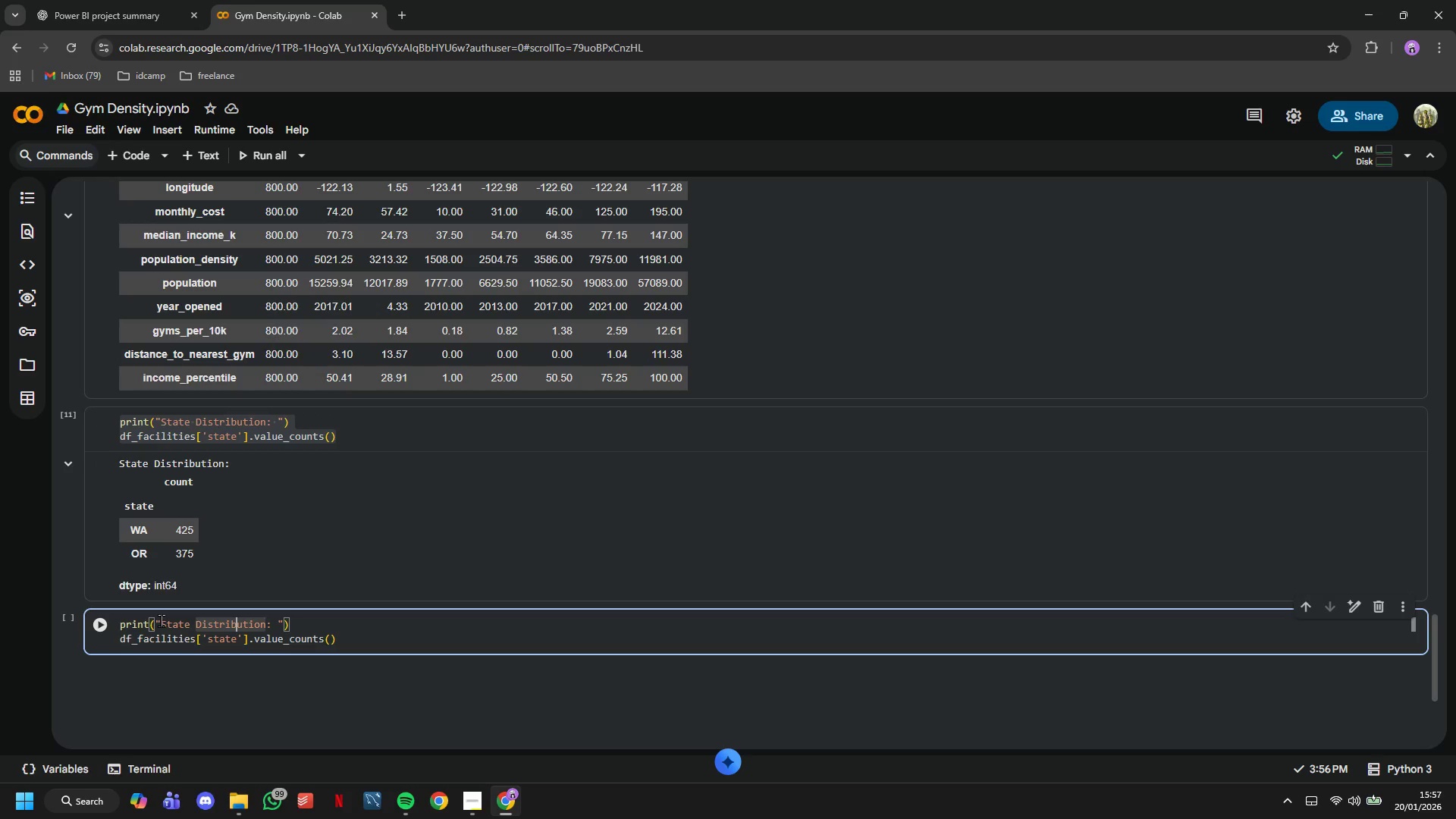 
hold_key(key=ArrowLeft, duration=0.72)
 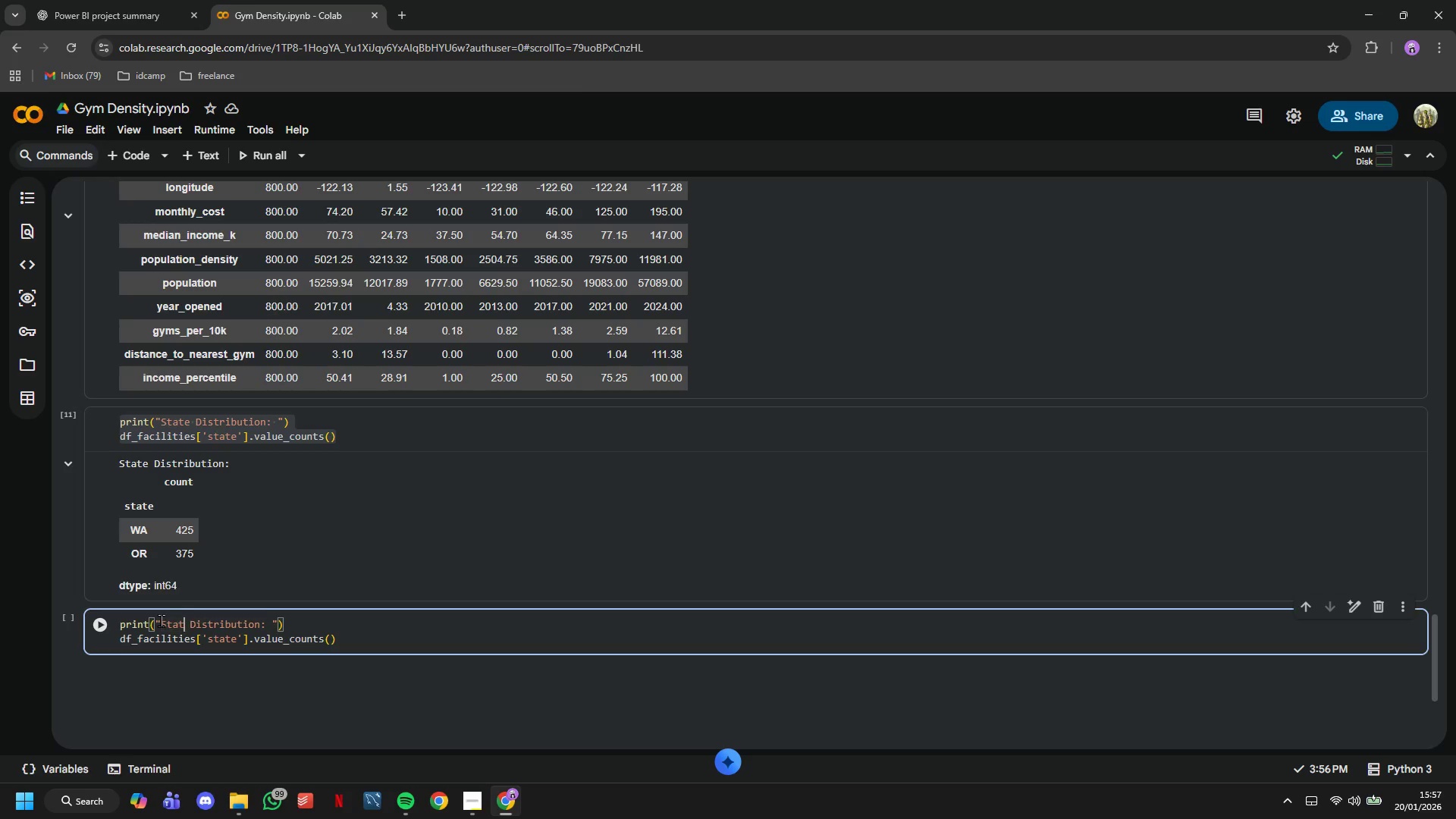 
key(Backspace)
key(Backspace)
key(Backspace)
key(Backspace)
key(Backspace)
type(Gym Type)
 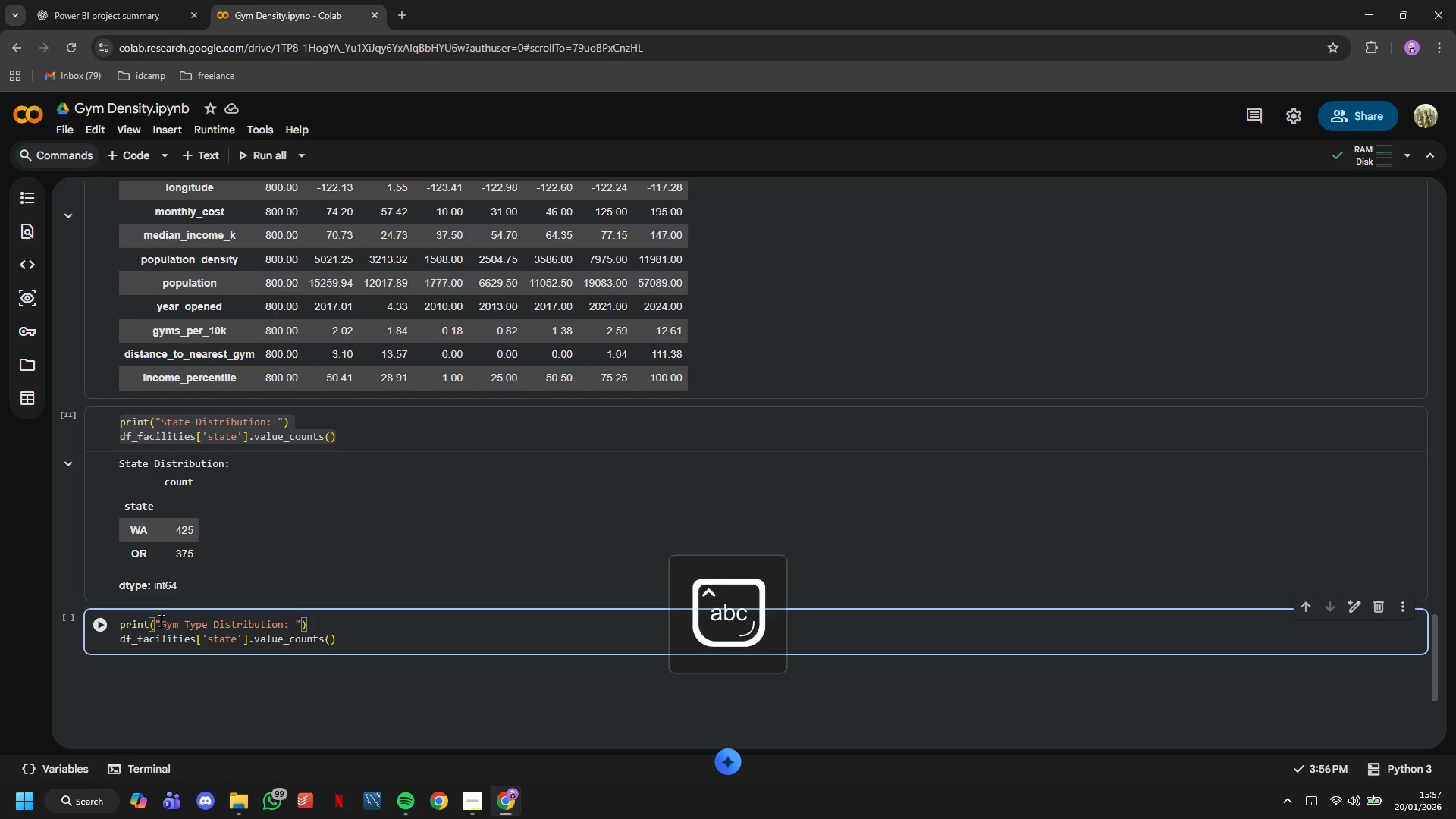 
key(ArrowDown)
 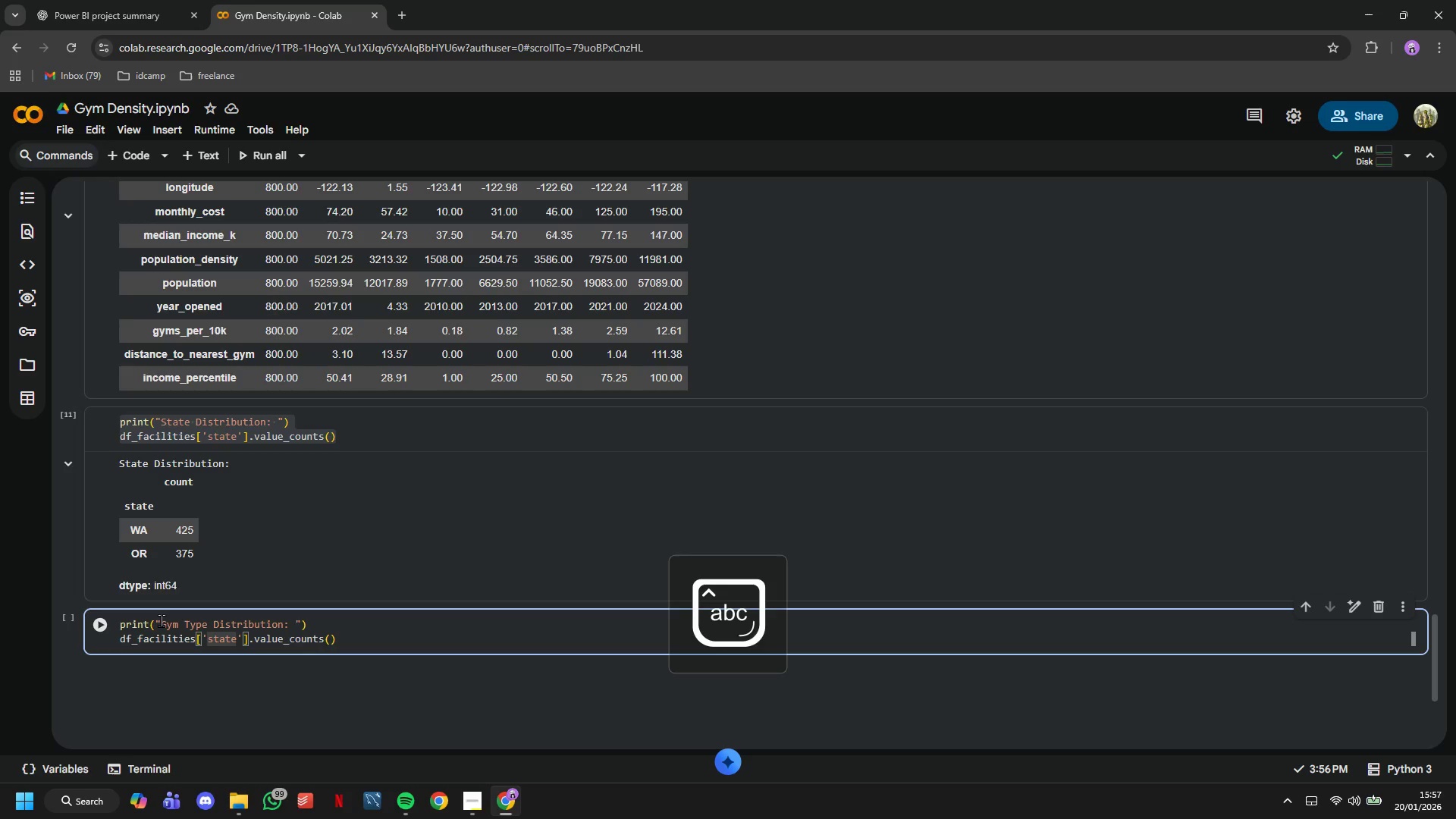 
key(ArrowRight)
 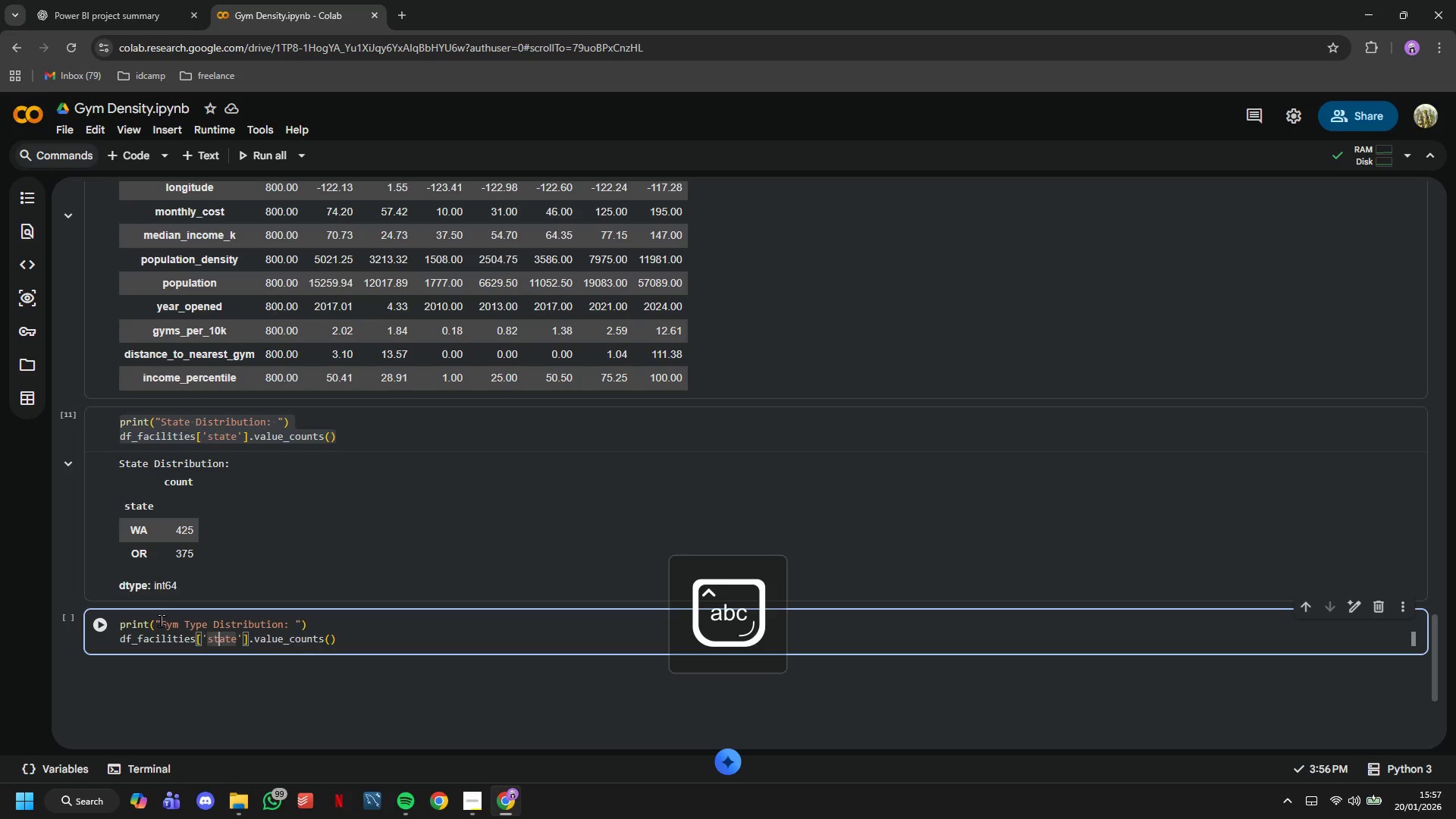 
key(ArrowRight)
 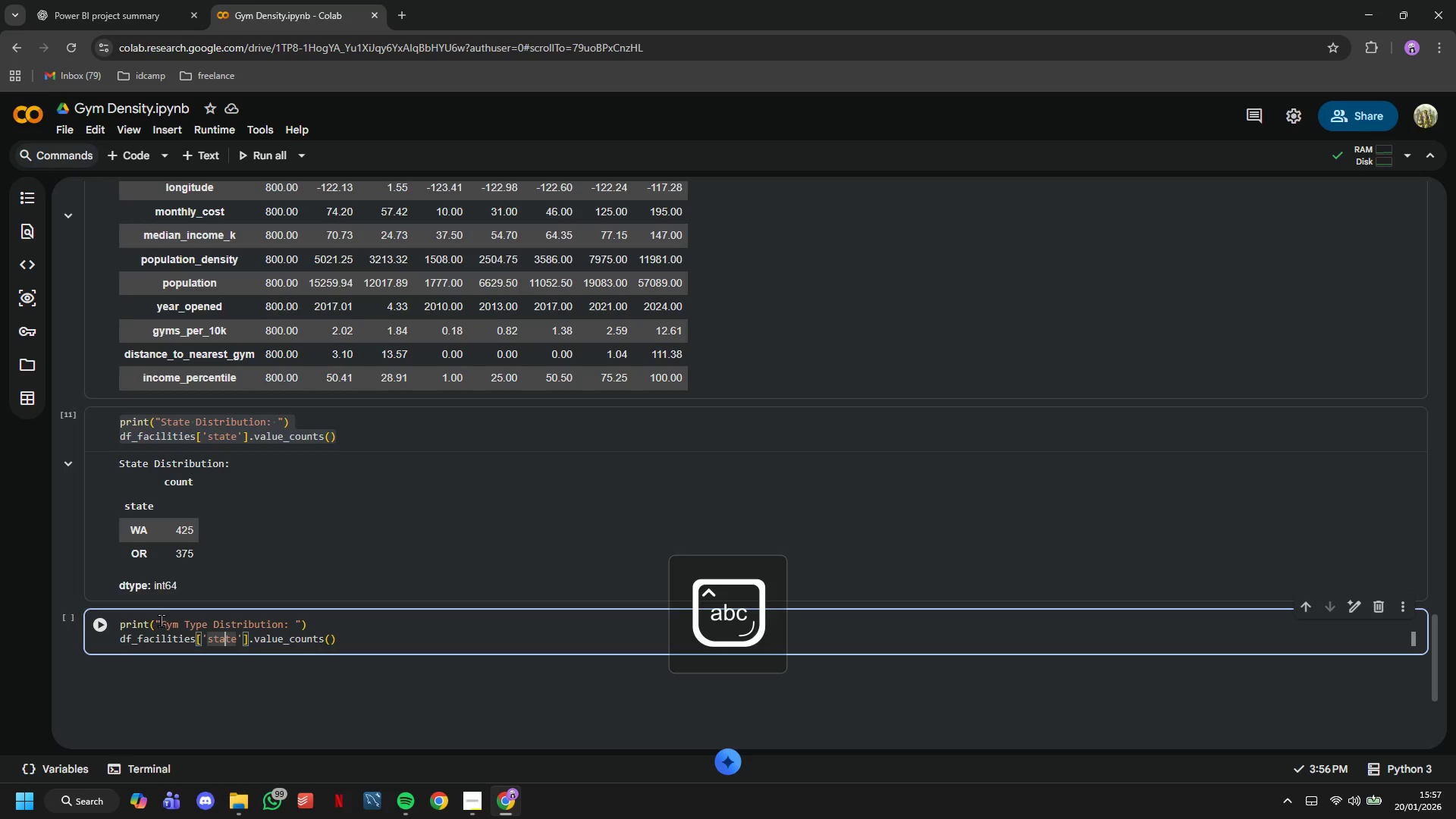 
key(ArrowRight)
 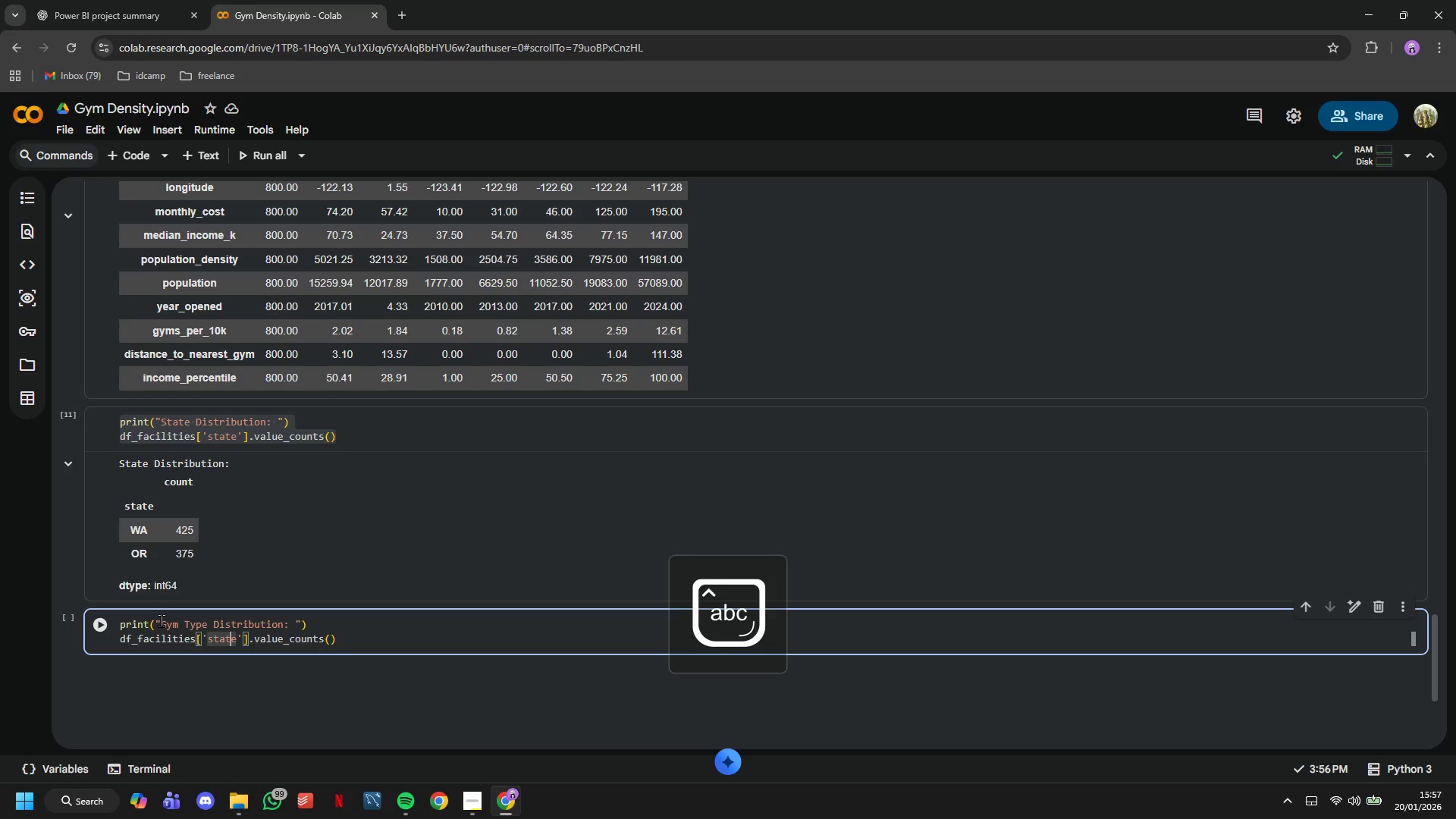 
key(ArrowRight)
 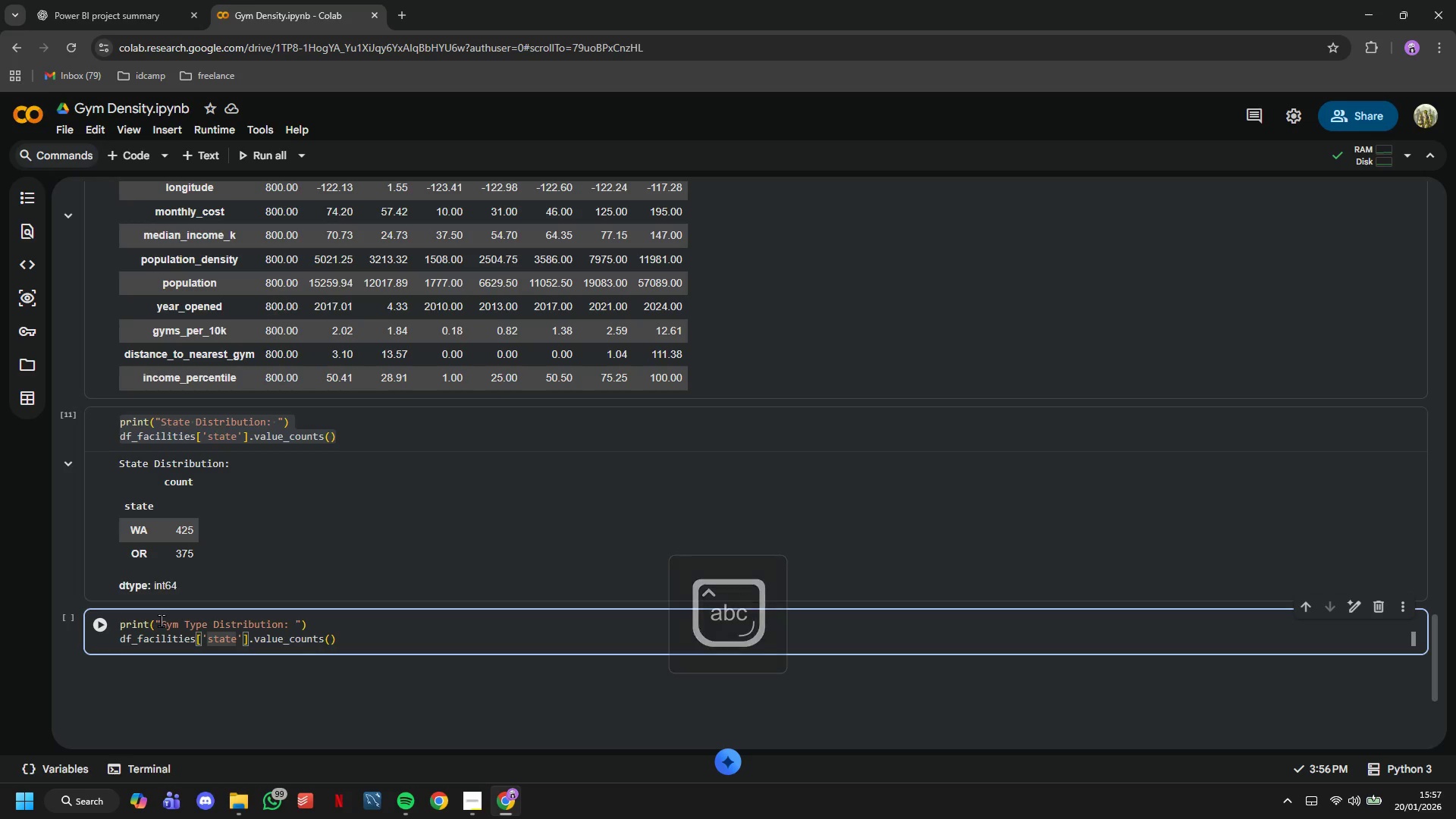 
key(ArrowRight)
 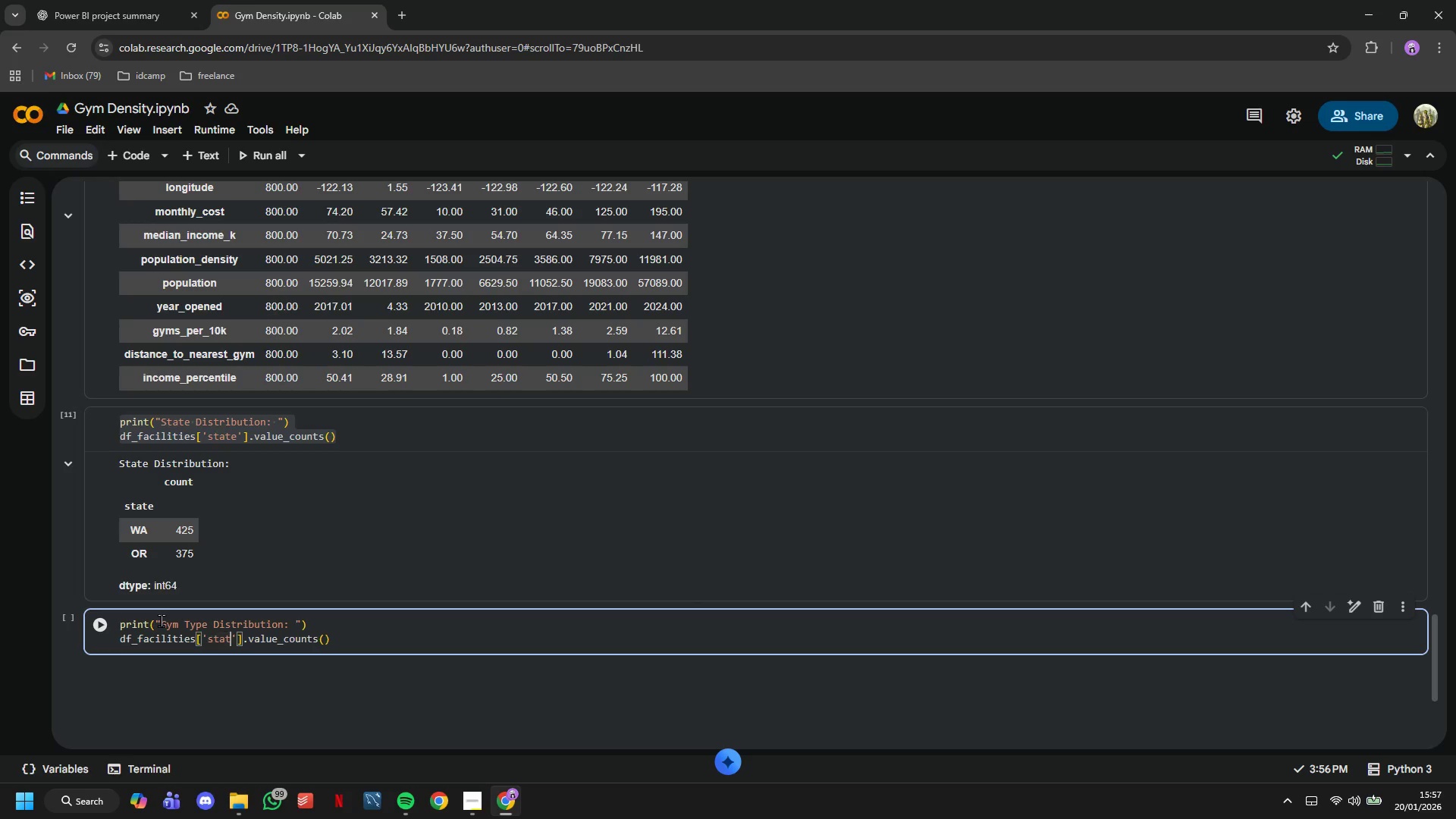 
key(Backspace)
key(Backspace)
key(Backspace)
key(Backspace)
key(Backspace)
type(gym_type)
 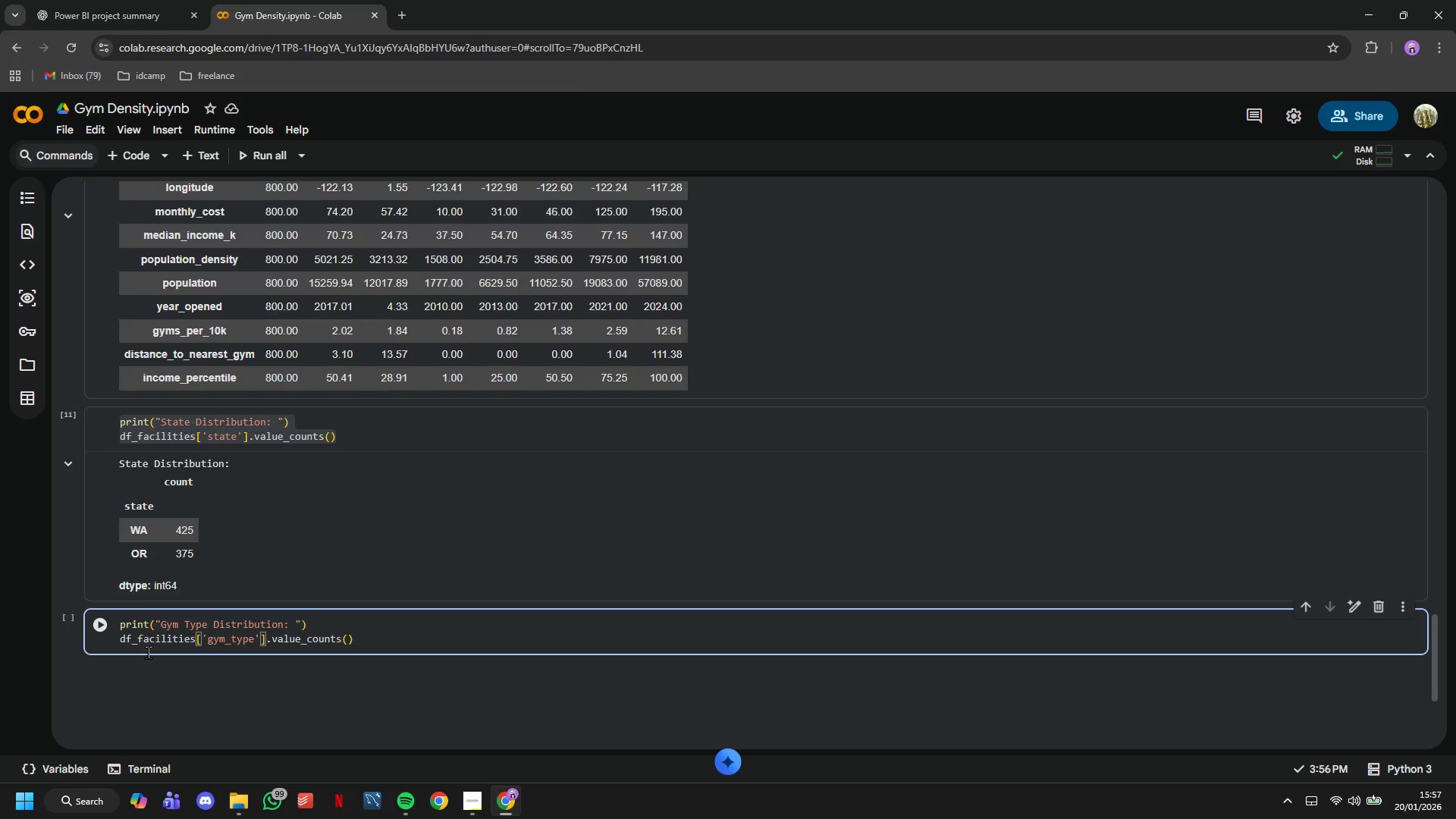 
left_click([108, 623])
 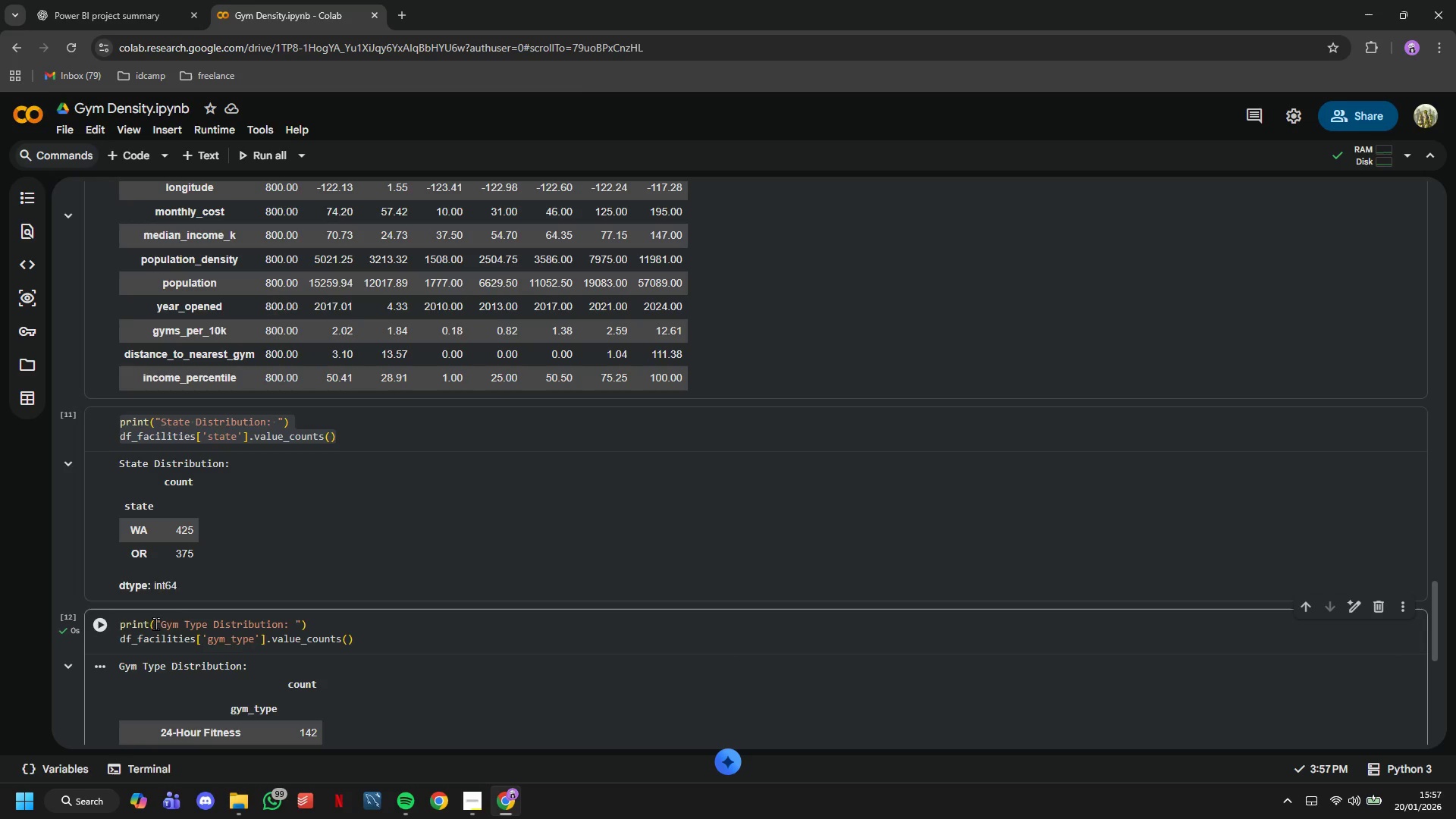 
scroll: coordinate [203, 625], scroll_direction: down, amount: 4.0
 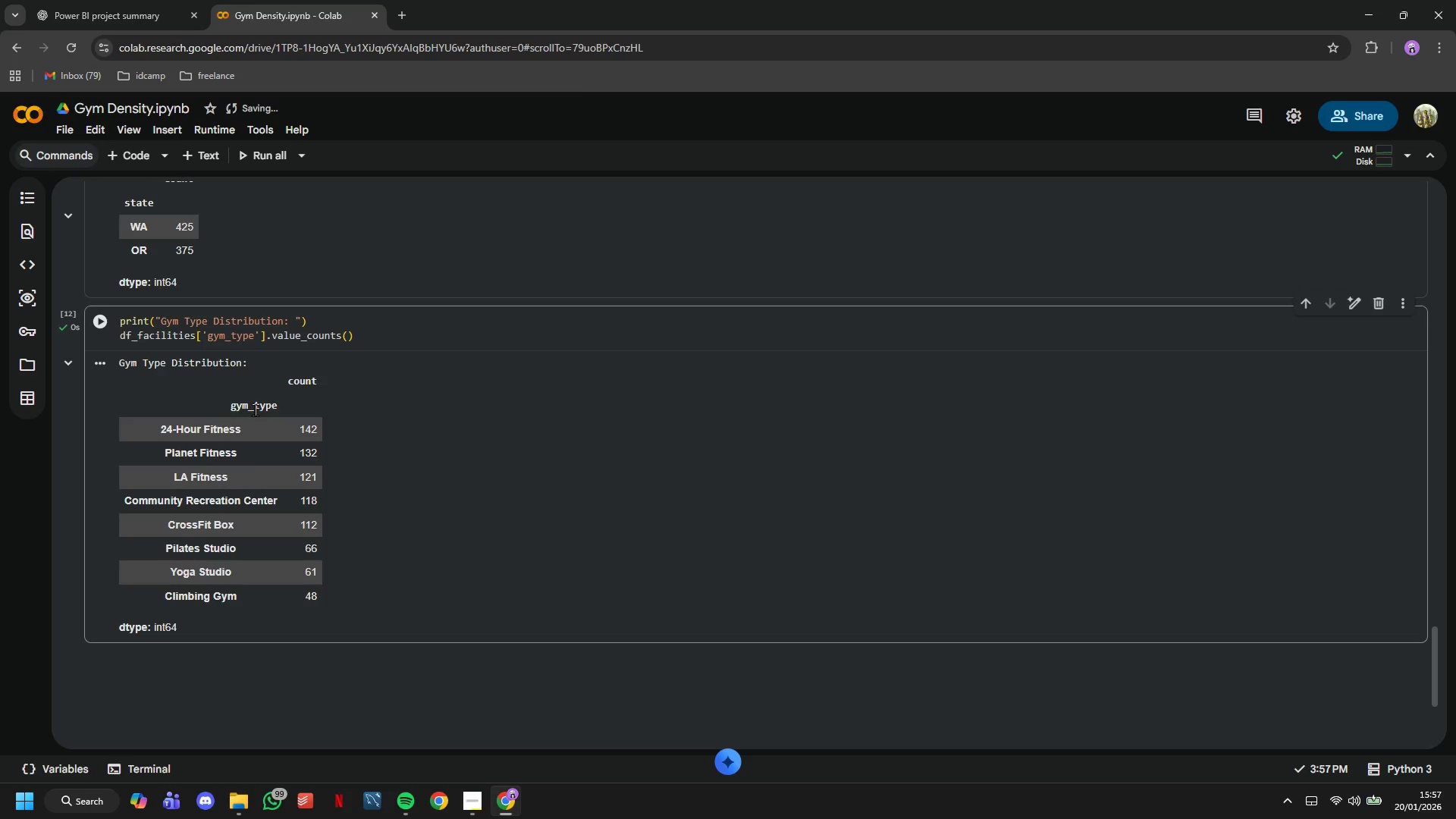 
wait(5.11)
 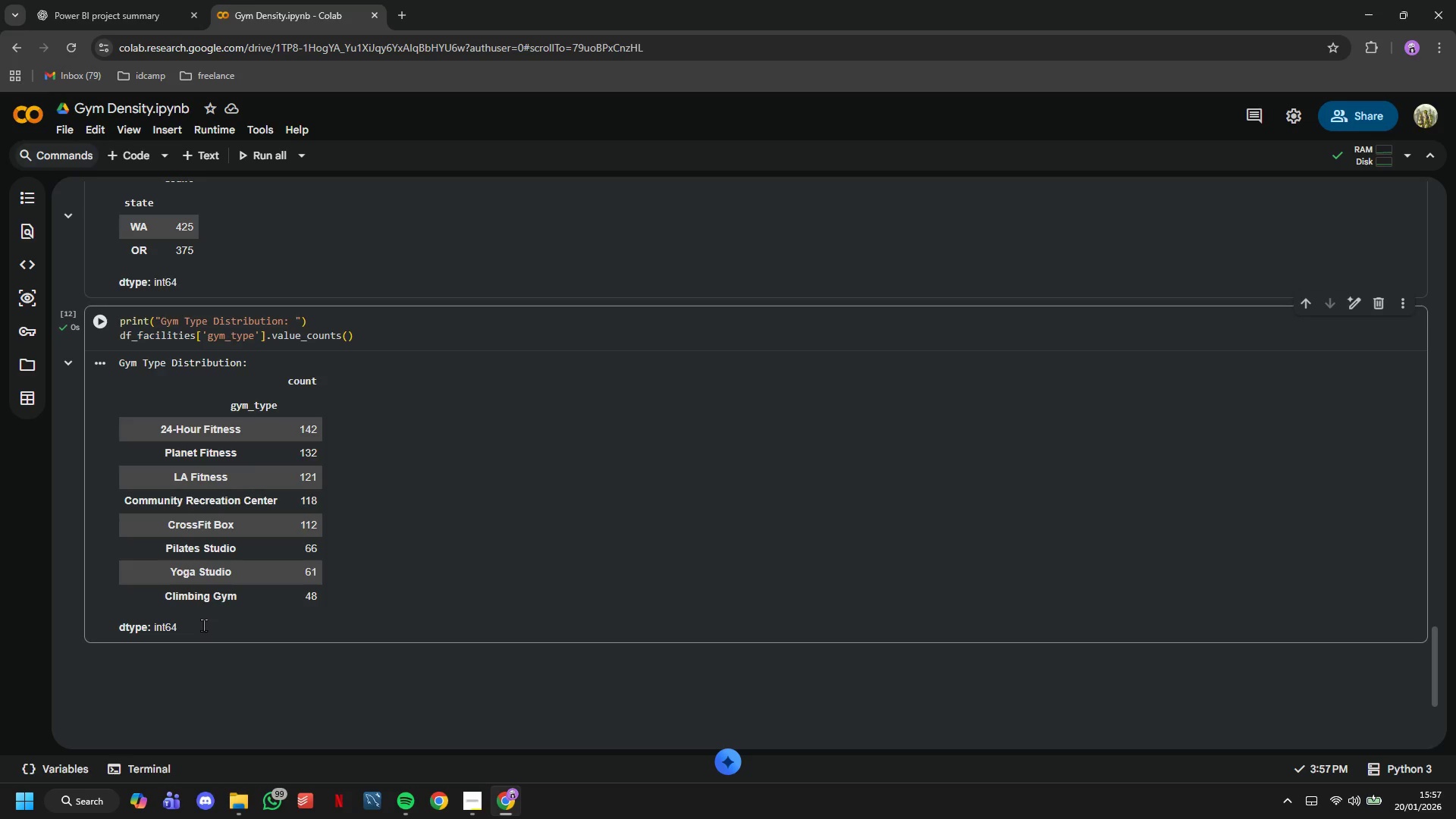 
left_click([202, 165])
 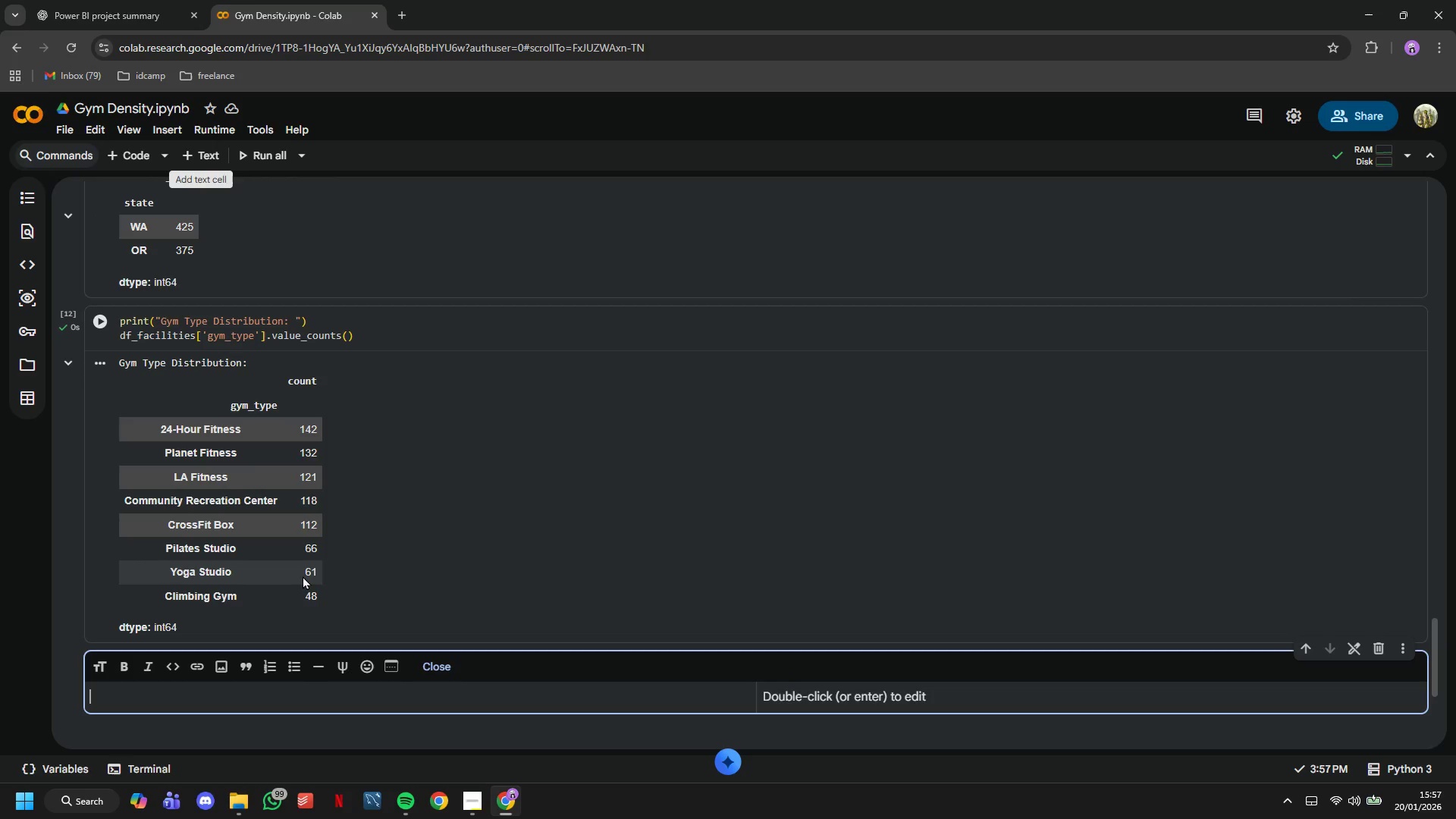 
type(# 3. Calculaye)
key(Backspace)
key(Backspace)
type(te Gyms )
 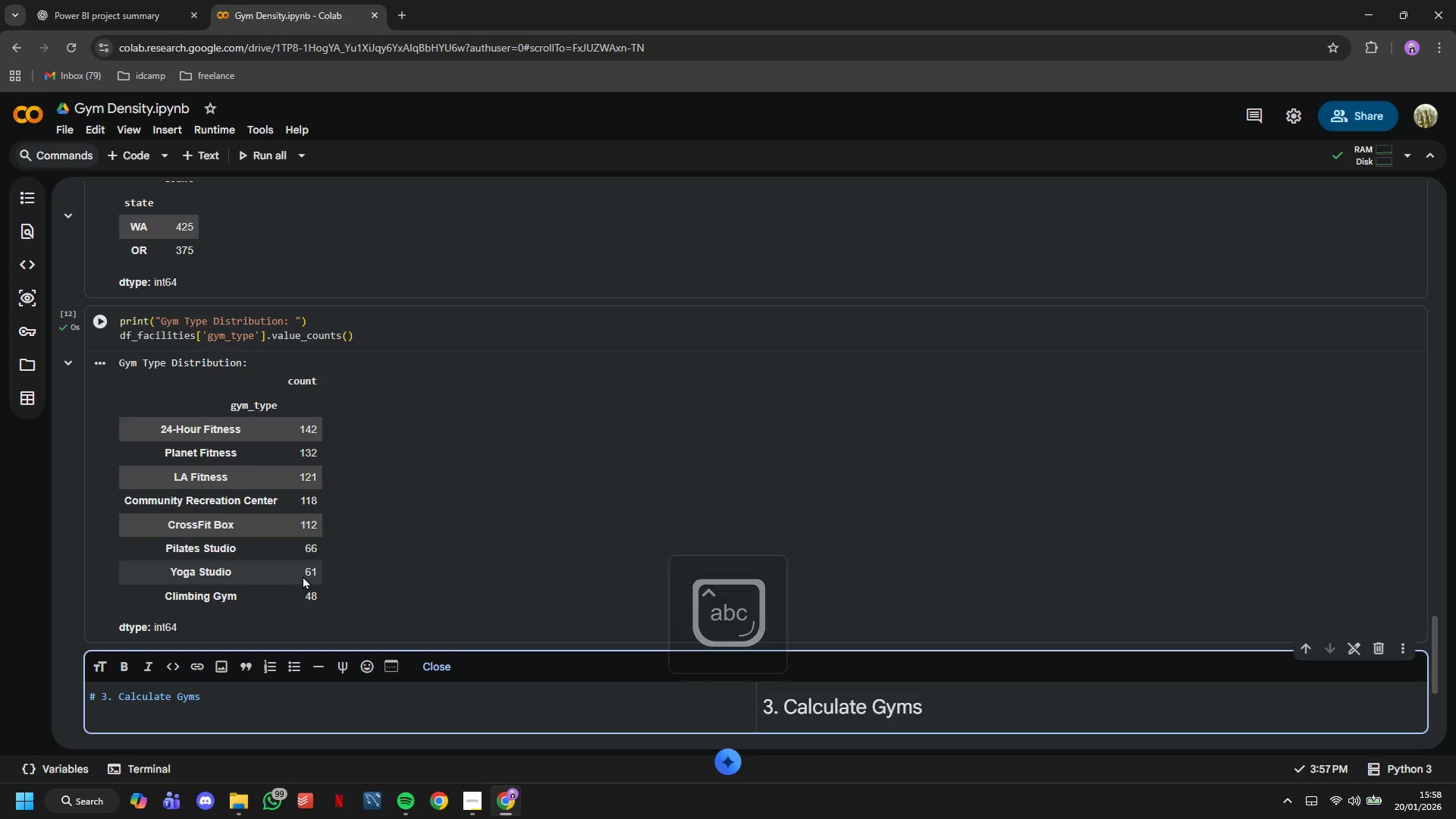 
type(per 10,000 Residents by Zip Code\)
key(Backspace)
 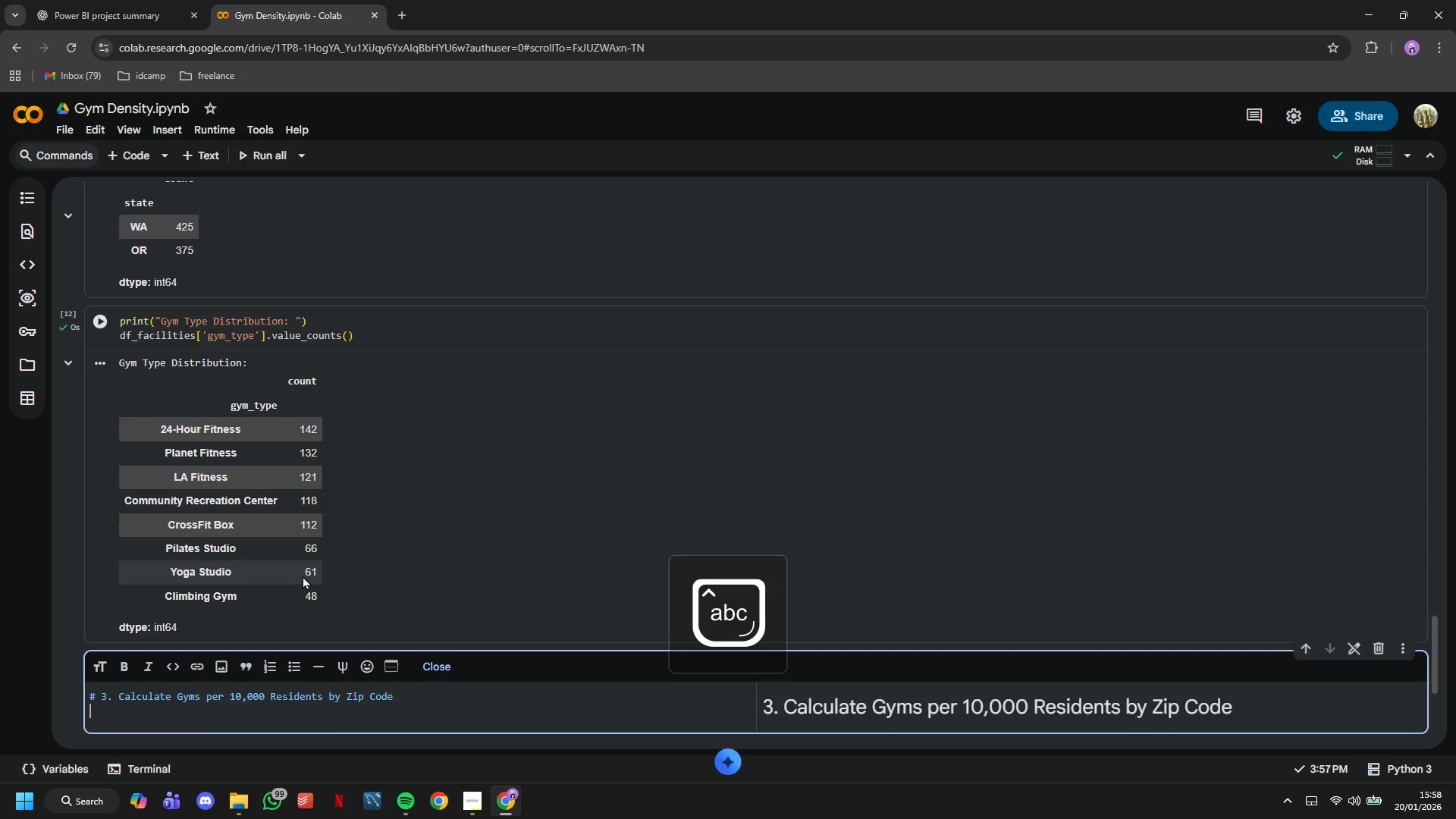 
key(Enter)
 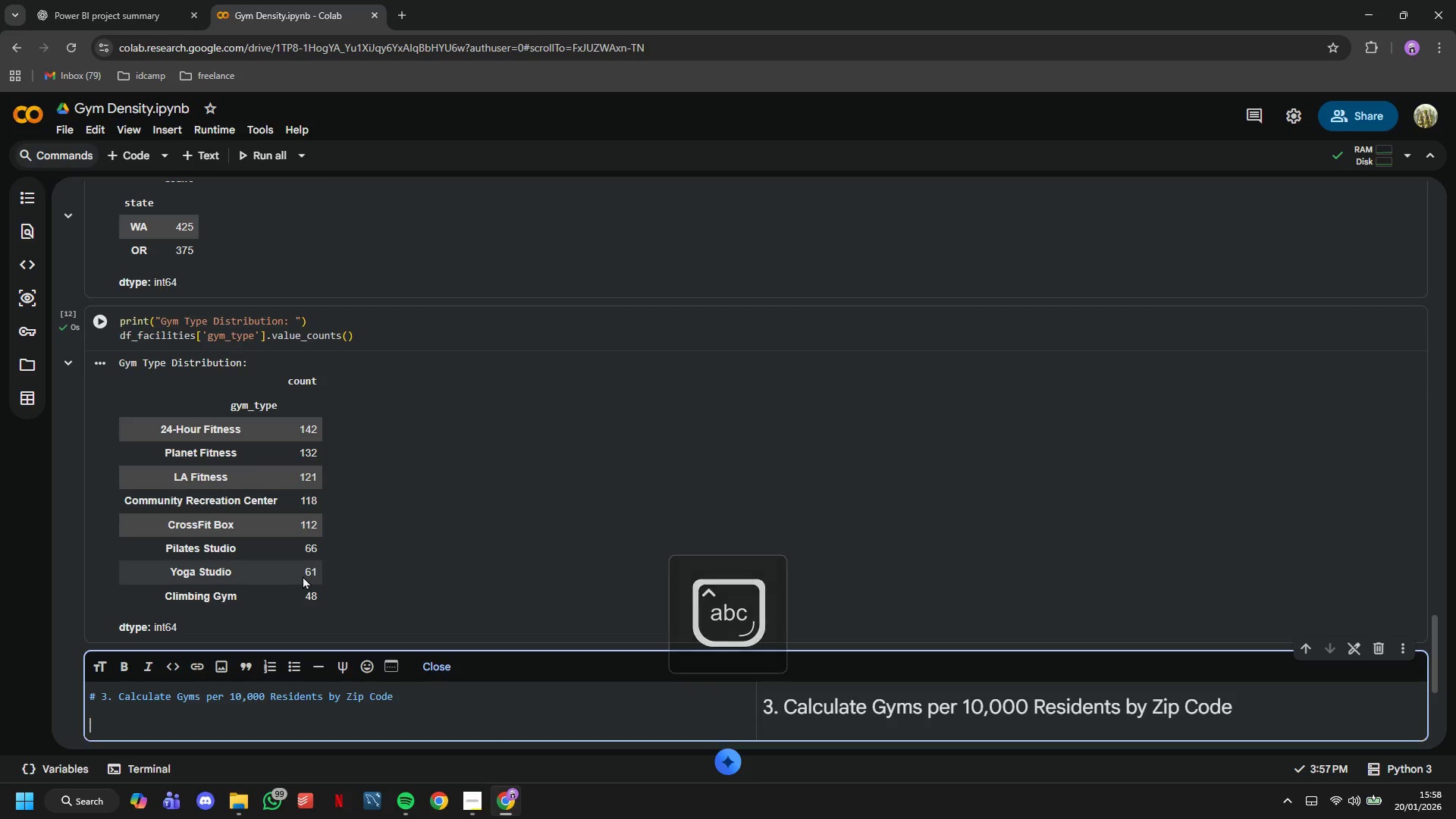 
key(Enter)
 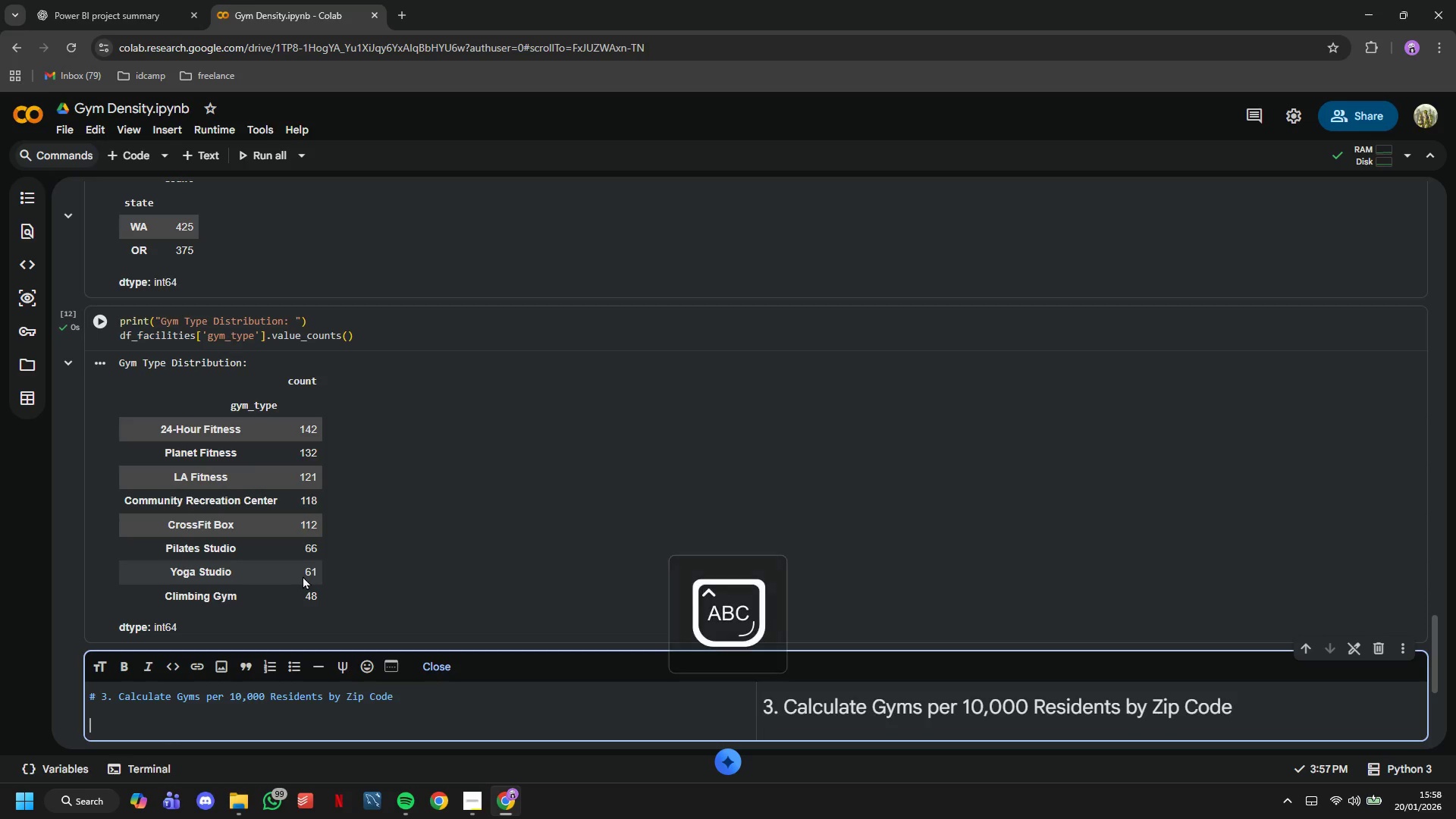 
type(Thisi)
key(Backspace)
type( is a key metric for identyfing)
key(Backspace)
key(Backspace)
key(Backspace)
key(Backspace)
key(Backspace)
type(ifying underserved areas.)
 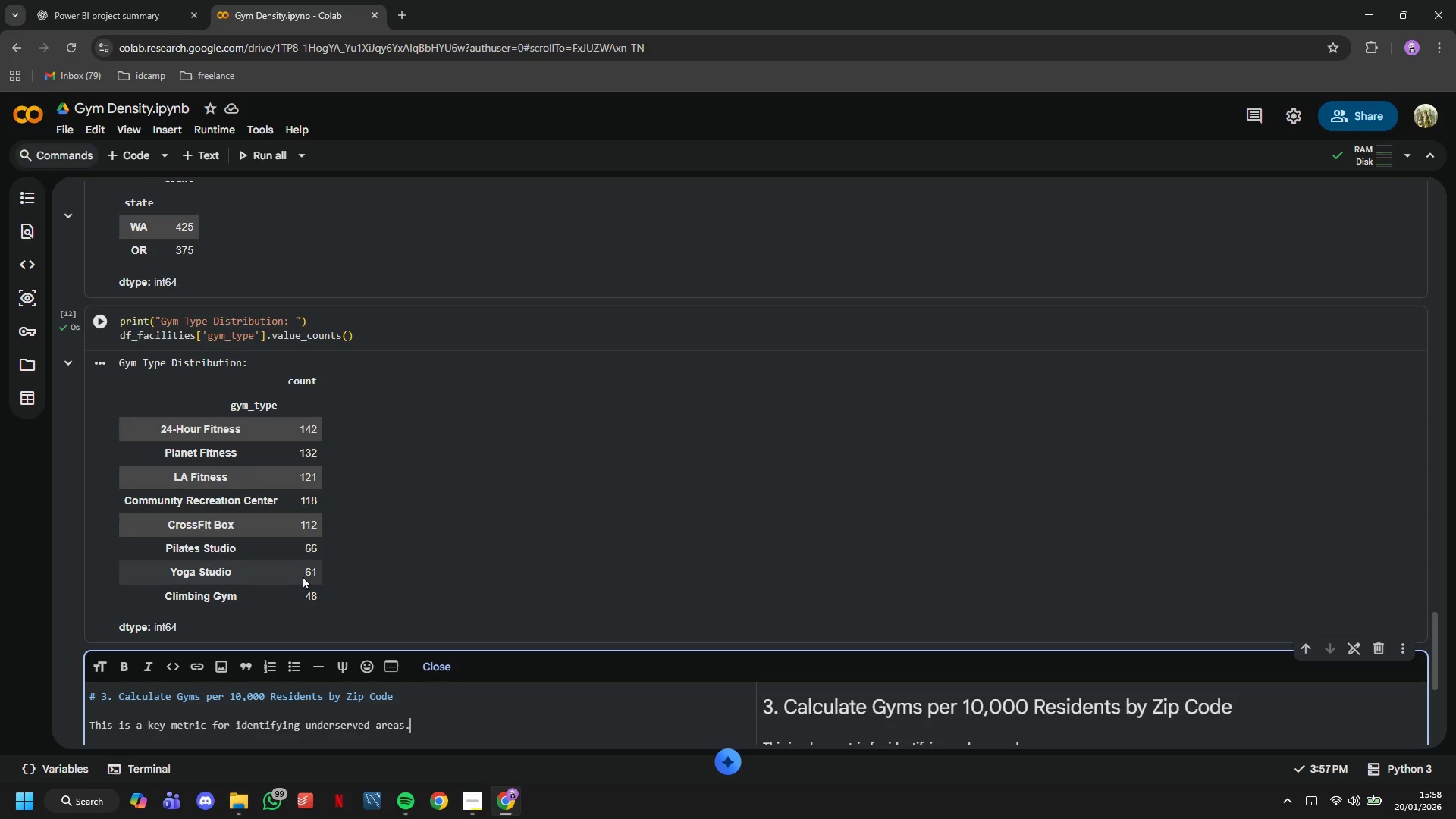 
scroll: coordinate [303, 576], scroll_direction: down, amount: 3.0
 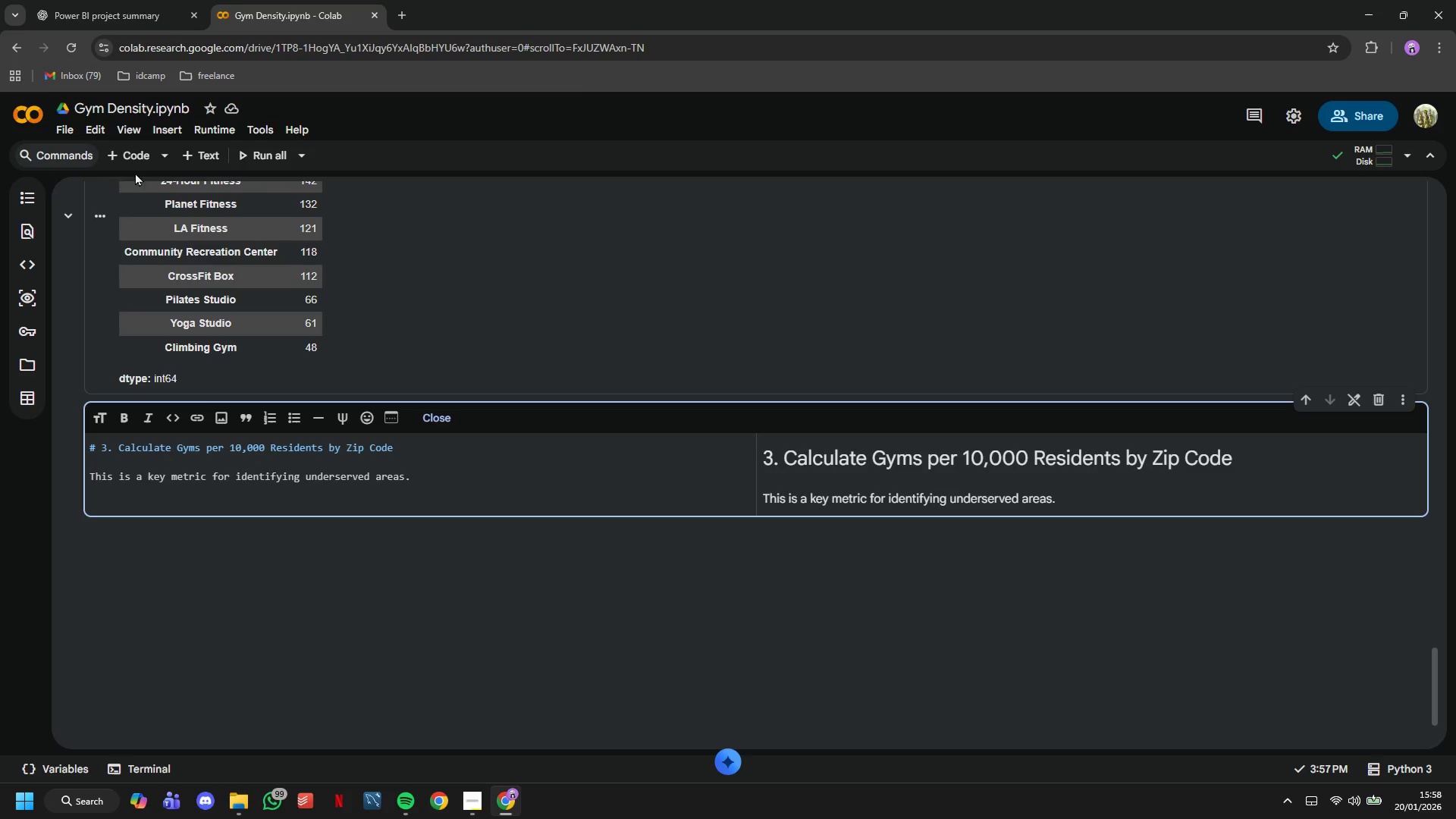 
left_click([133, 163])
 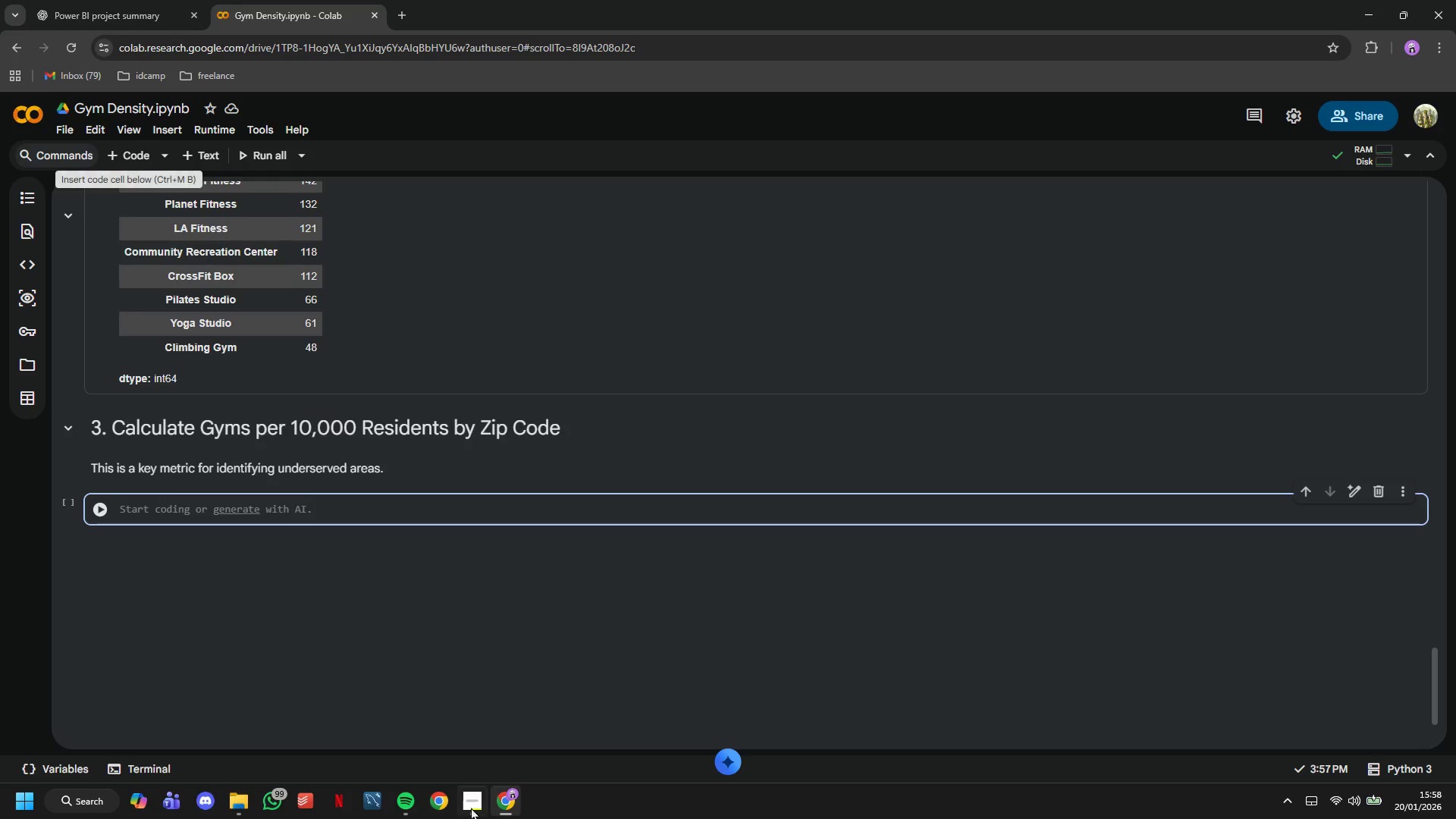 
left_click([465, 806])